 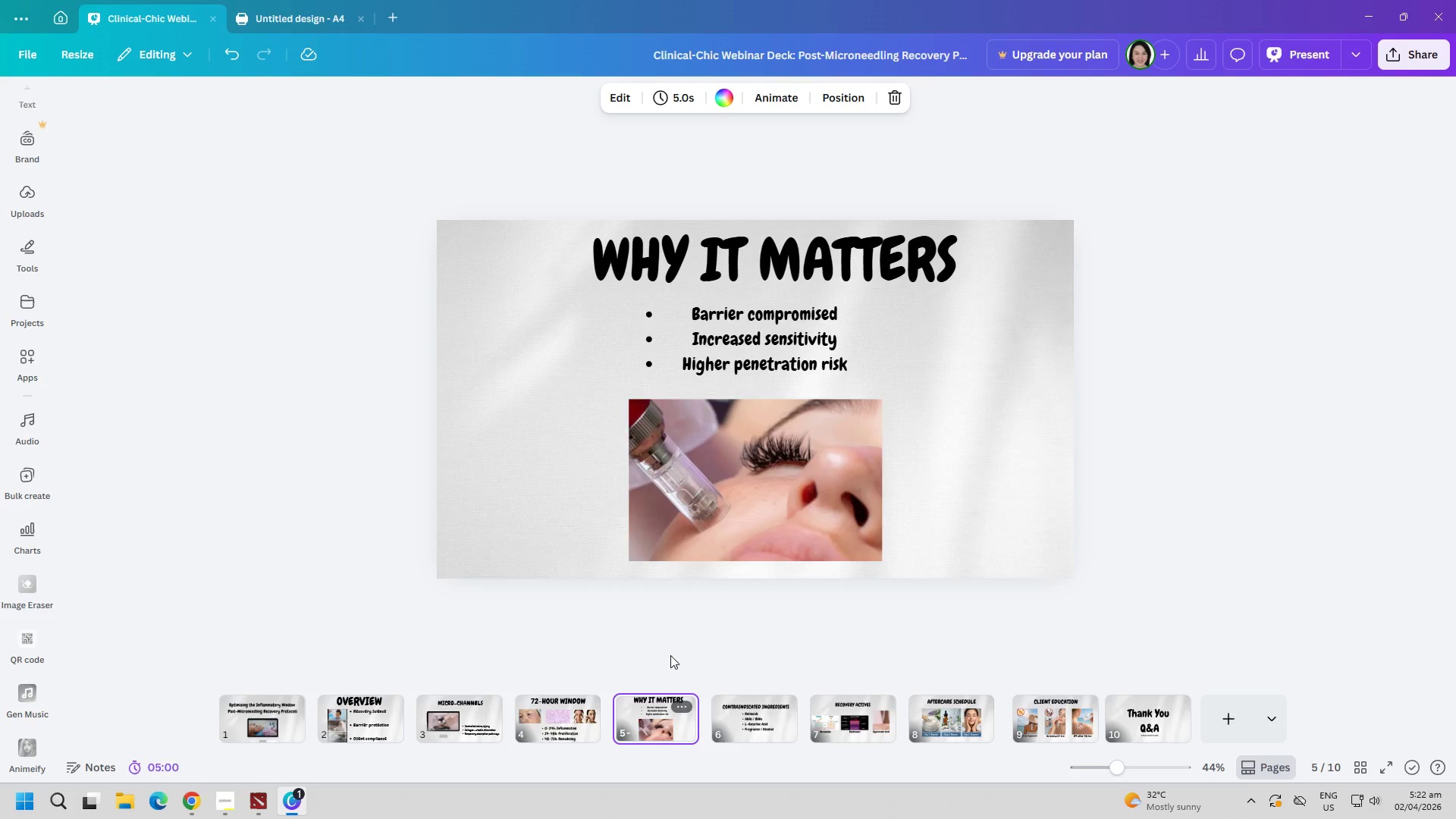 
left_click([390, 720])
 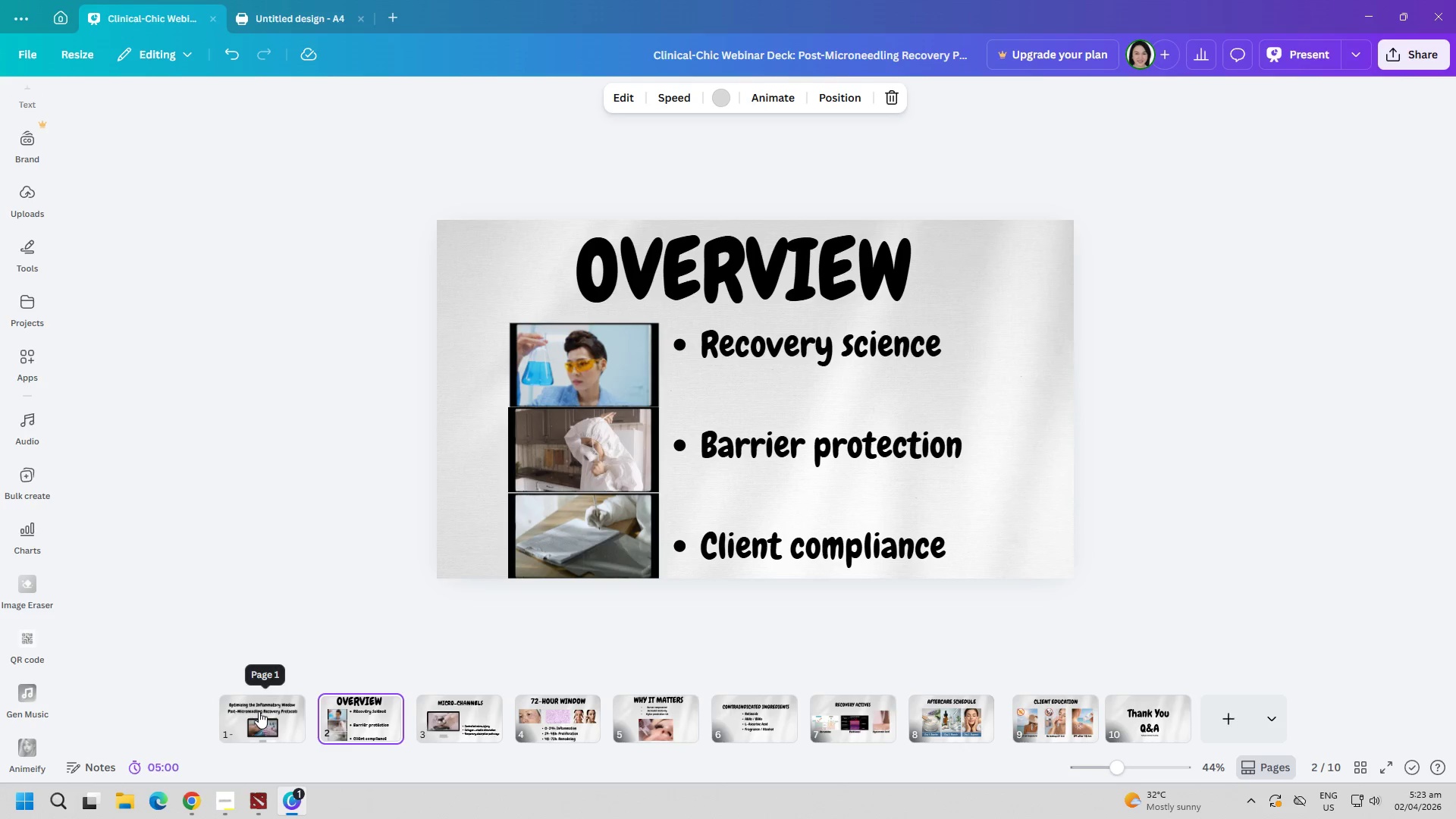 
left_click([444, 714])
 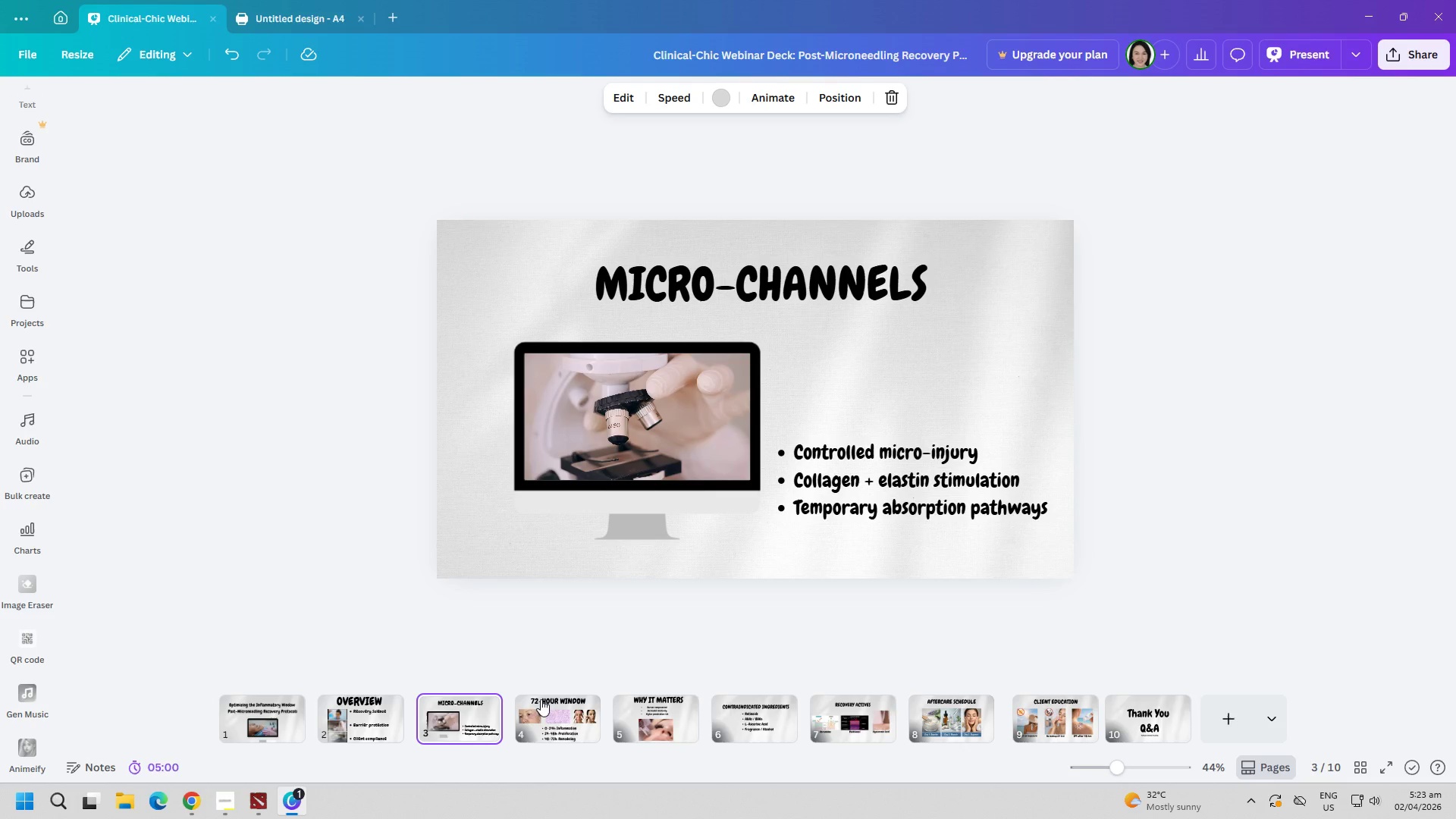 
left_click([566, 709])
 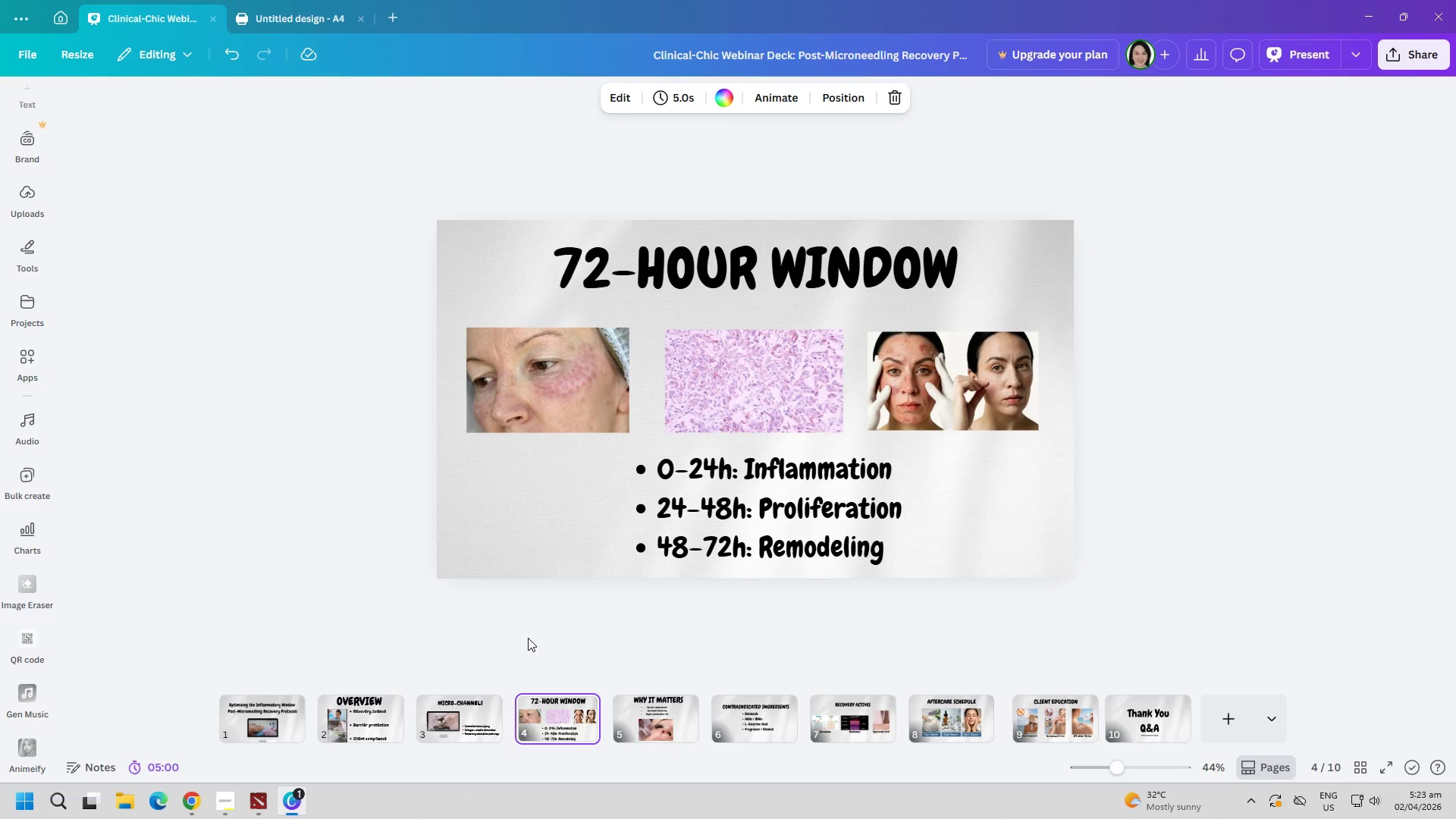 
left_click([463, 706])
 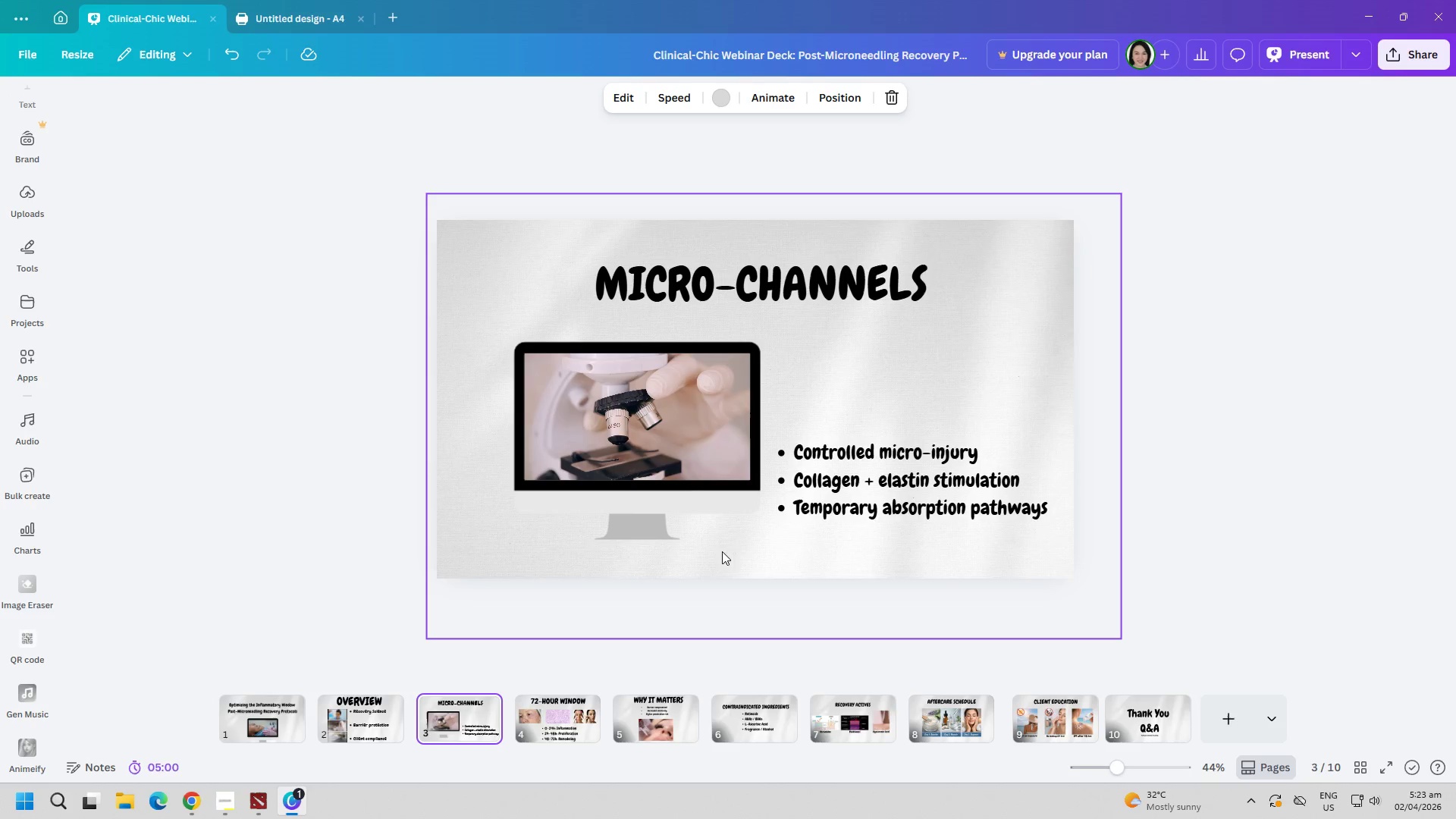 
left_click_drag(start_coordinate=[812, 486], to_coordinate=[816, 404])
 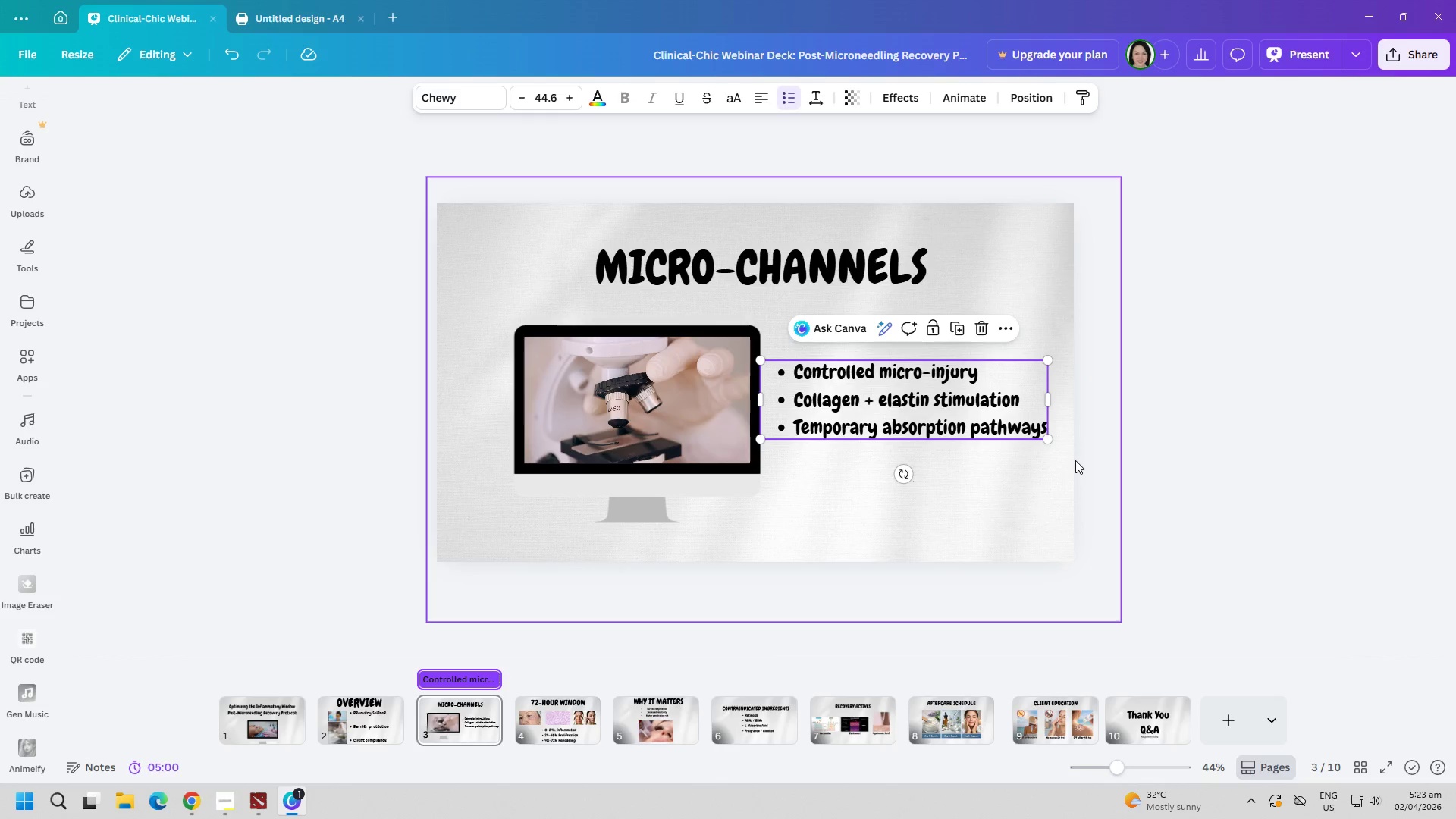 
left_click([1191, 391])
 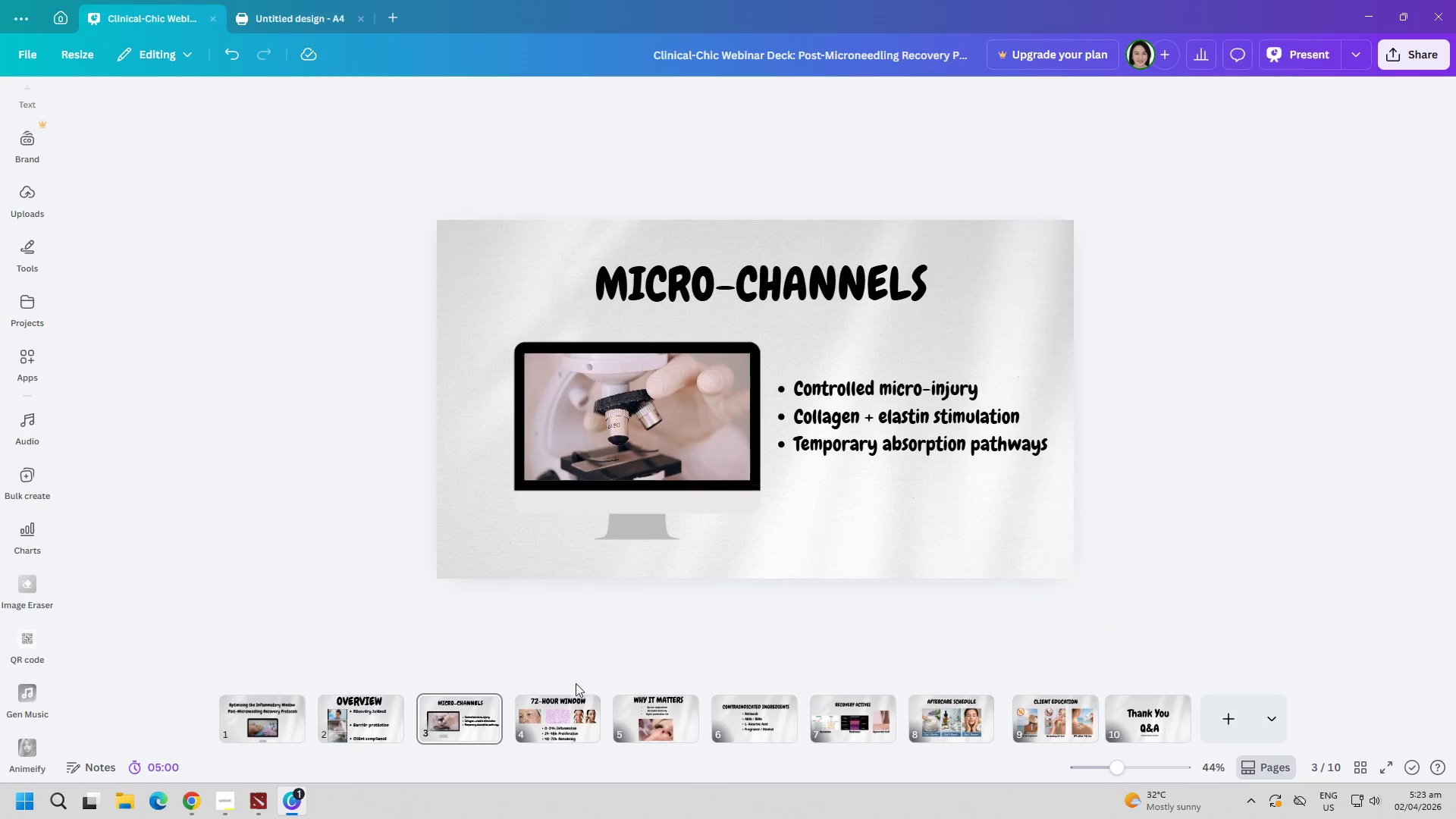 
left_click([573, 704])
 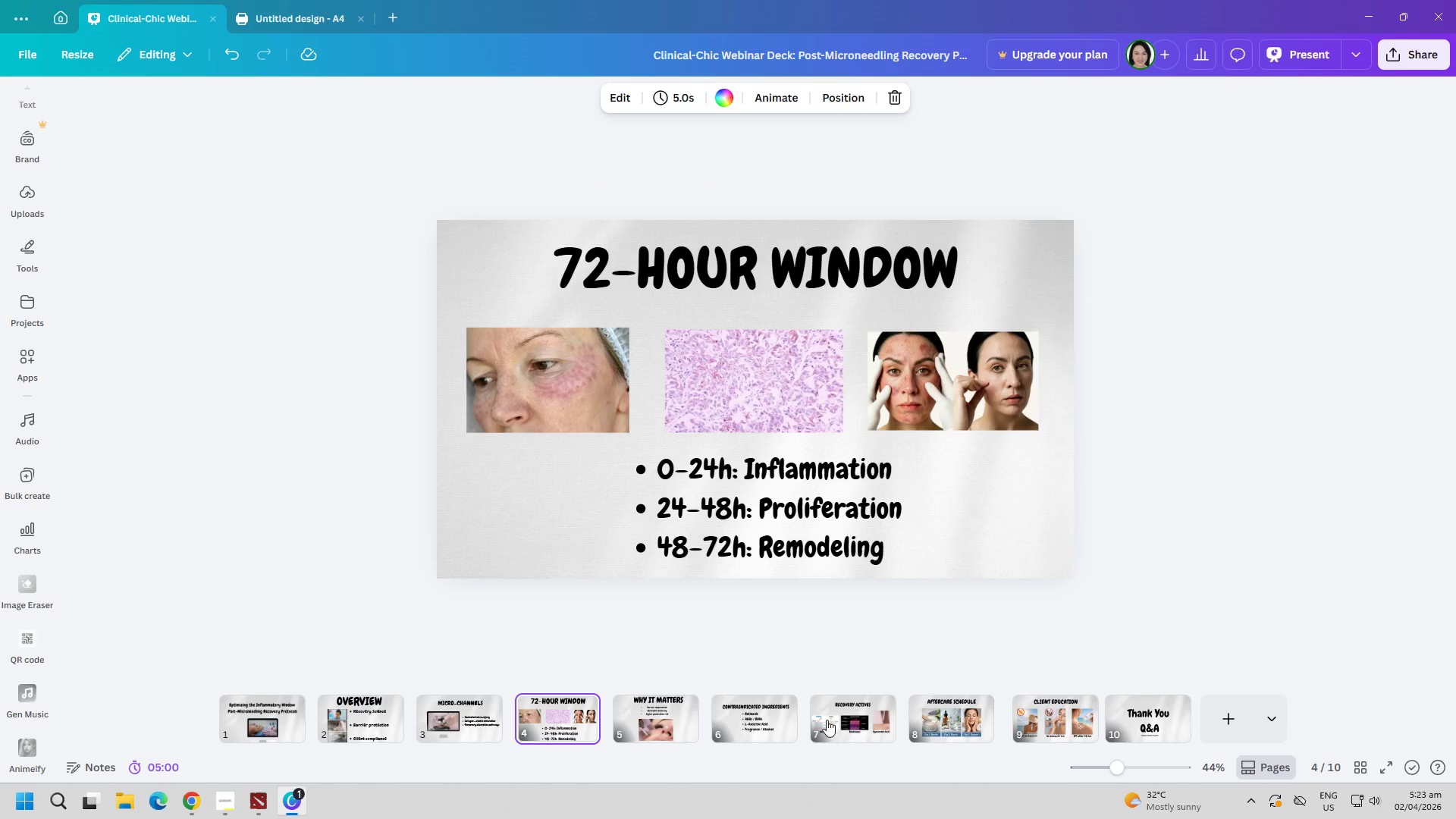 
left_click([623, 704])
 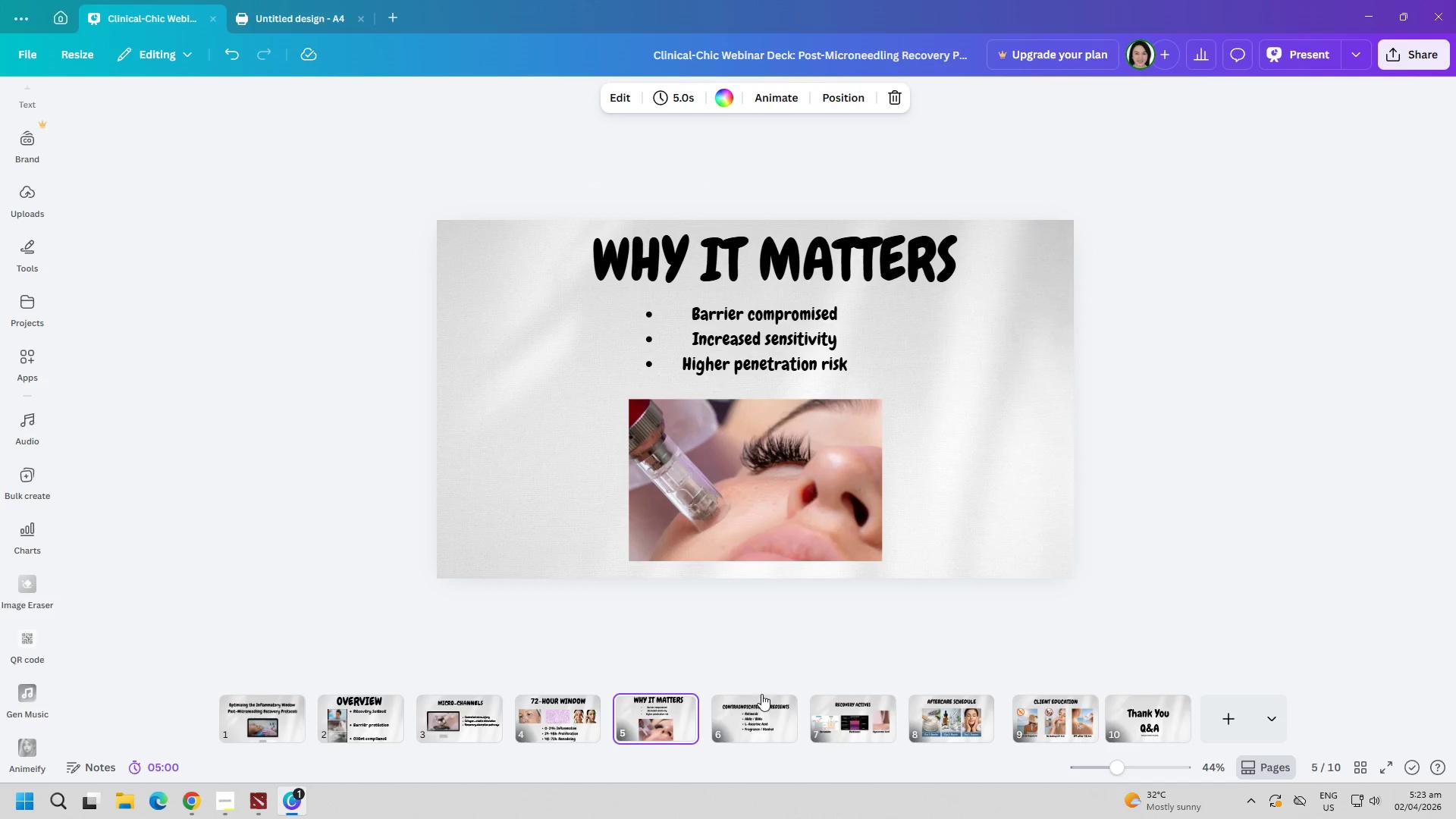 
left_click([757, 714])
 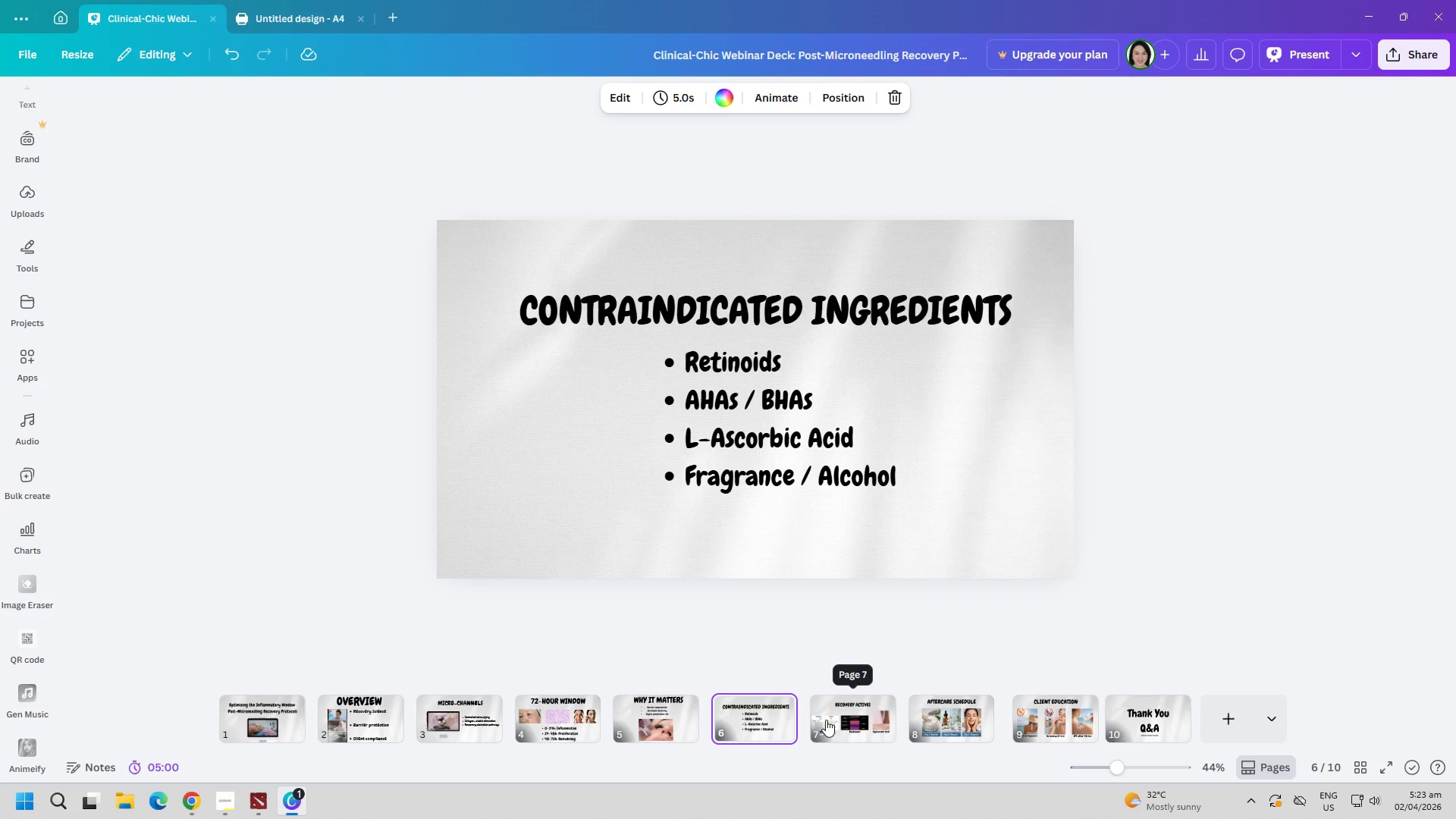 
left_click([826, 717])
 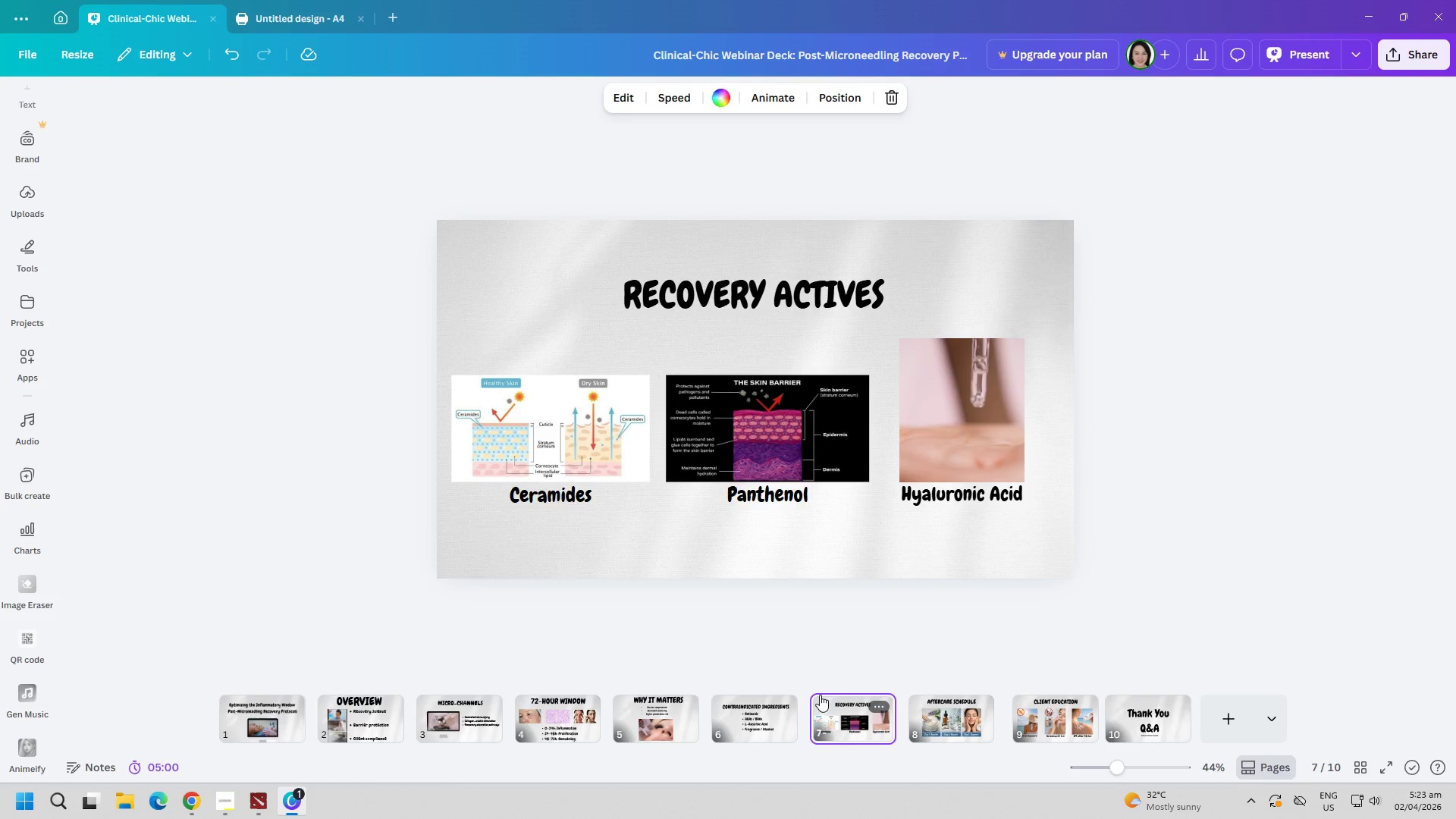 
wait(8.7)
 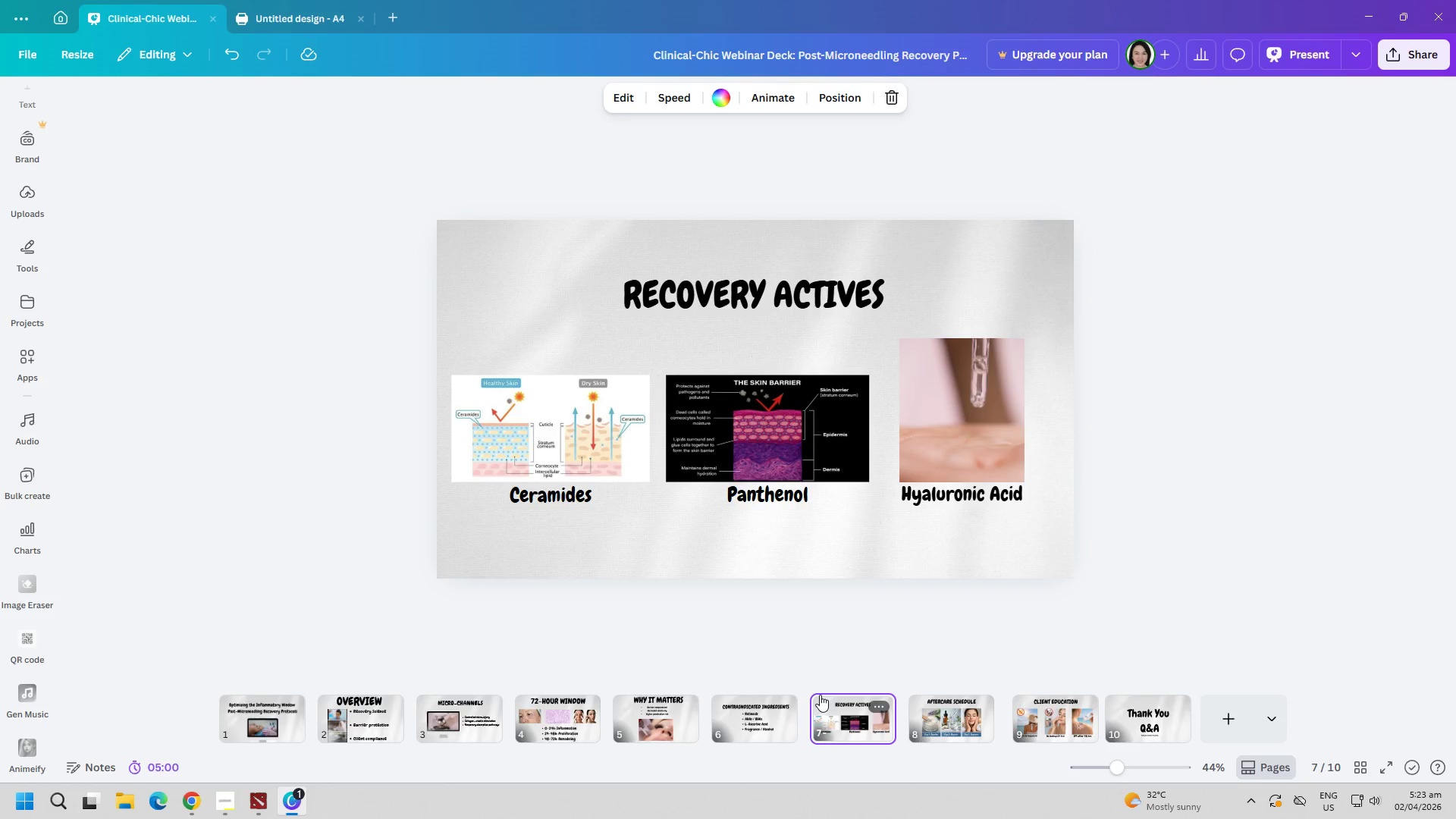 
left_click([949, 711])
 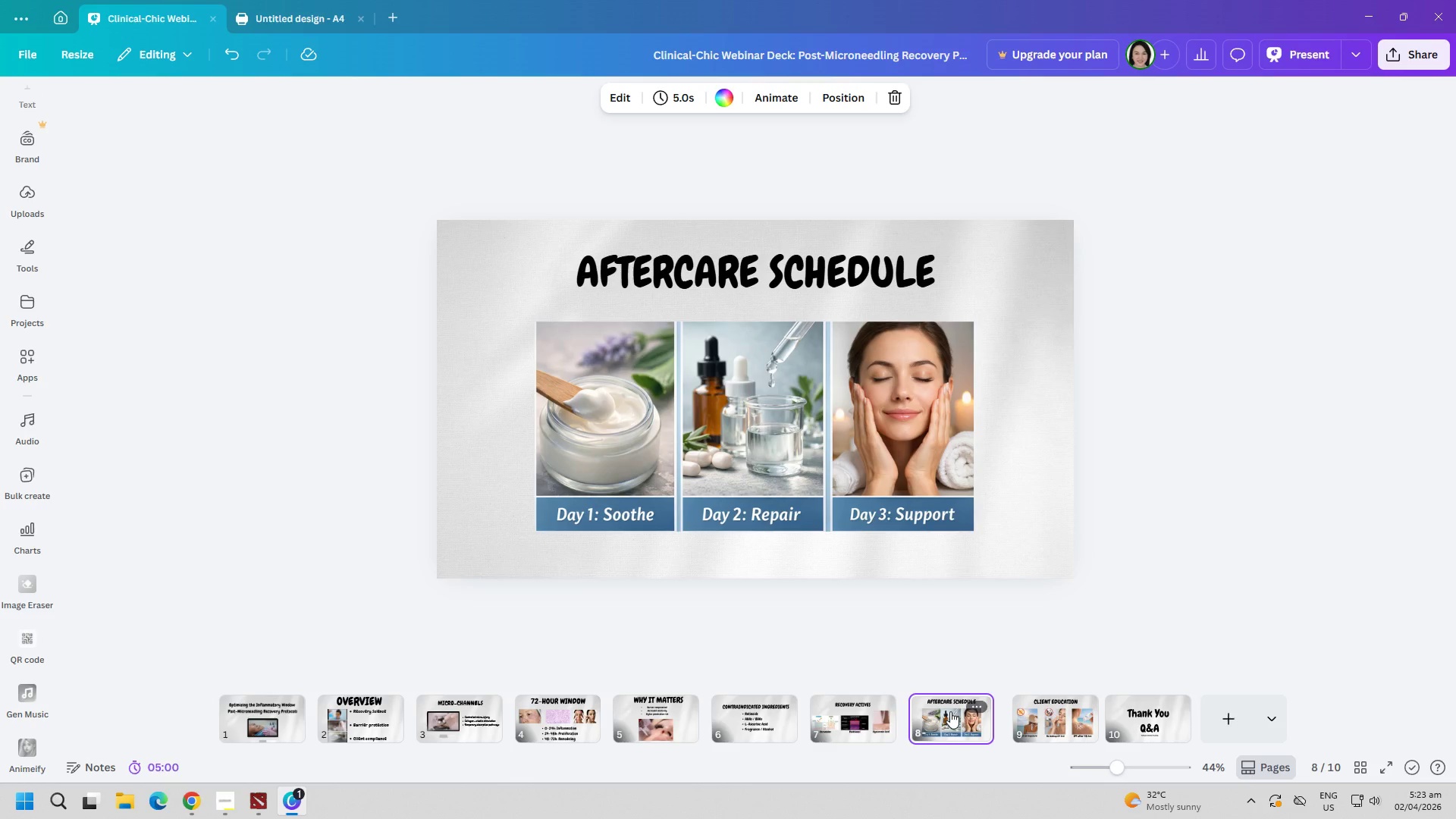 
left_click([1068, 718])
 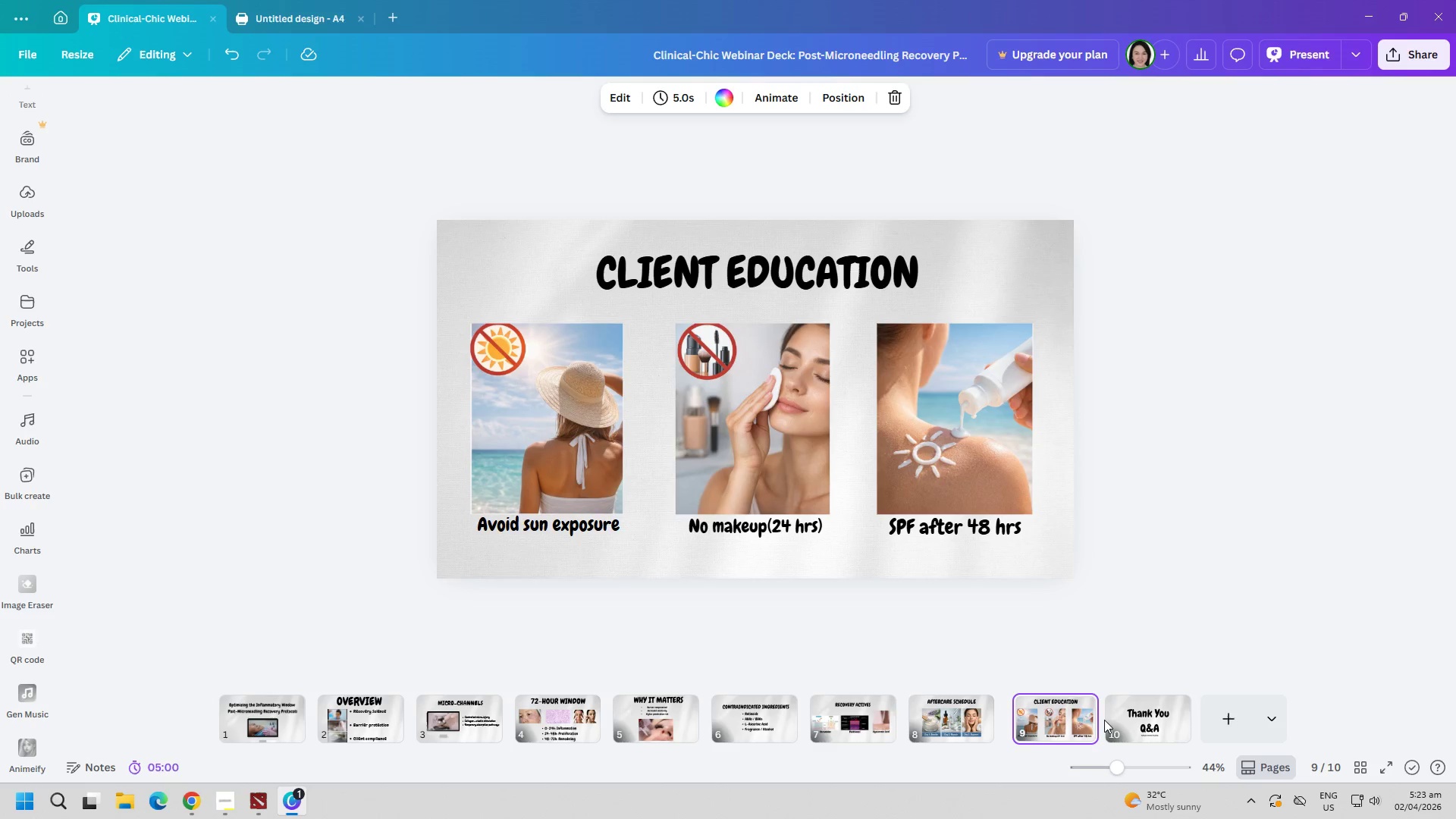 
left_click([1118, 715])
 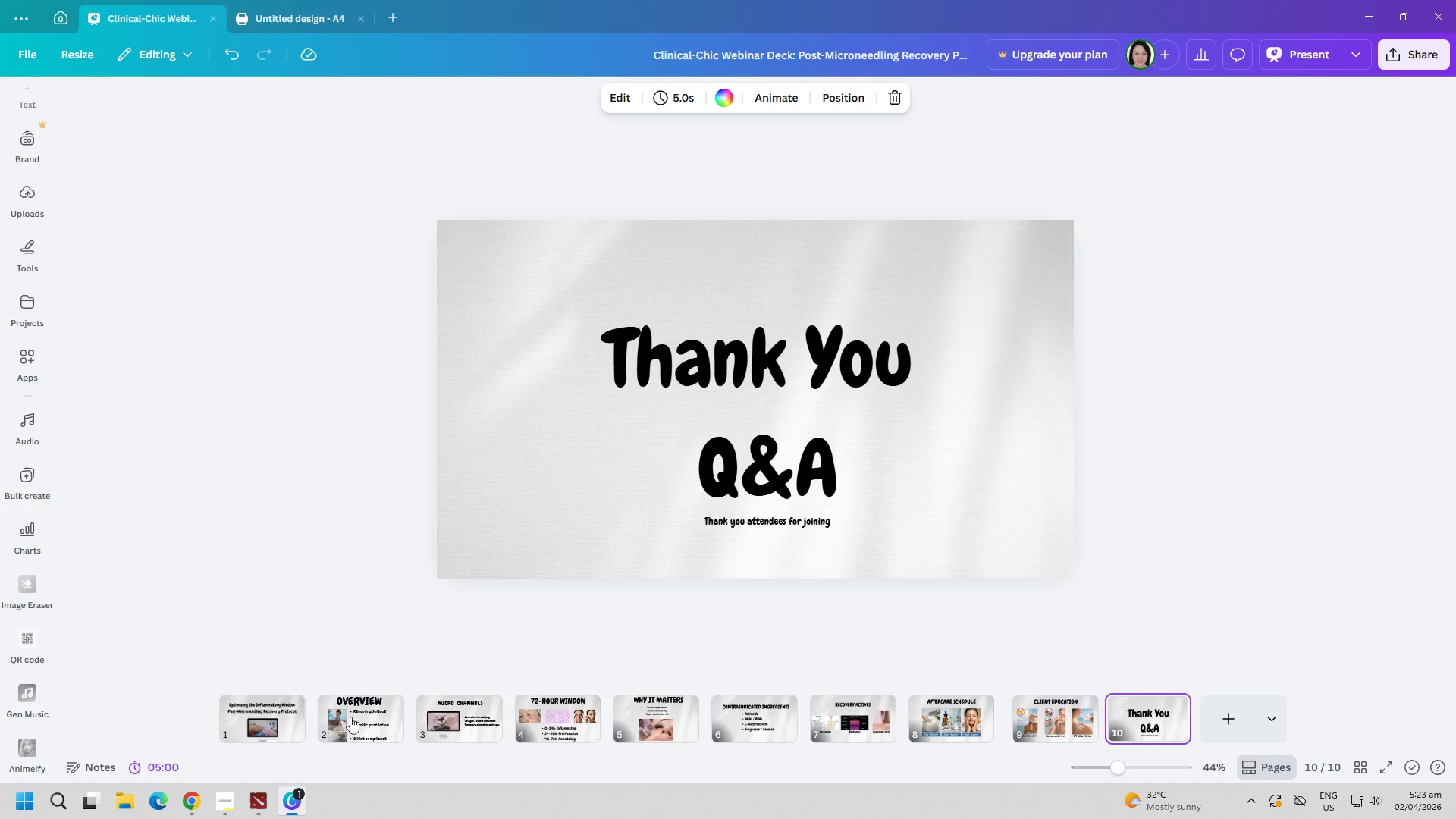 
left_click([265, 713])
 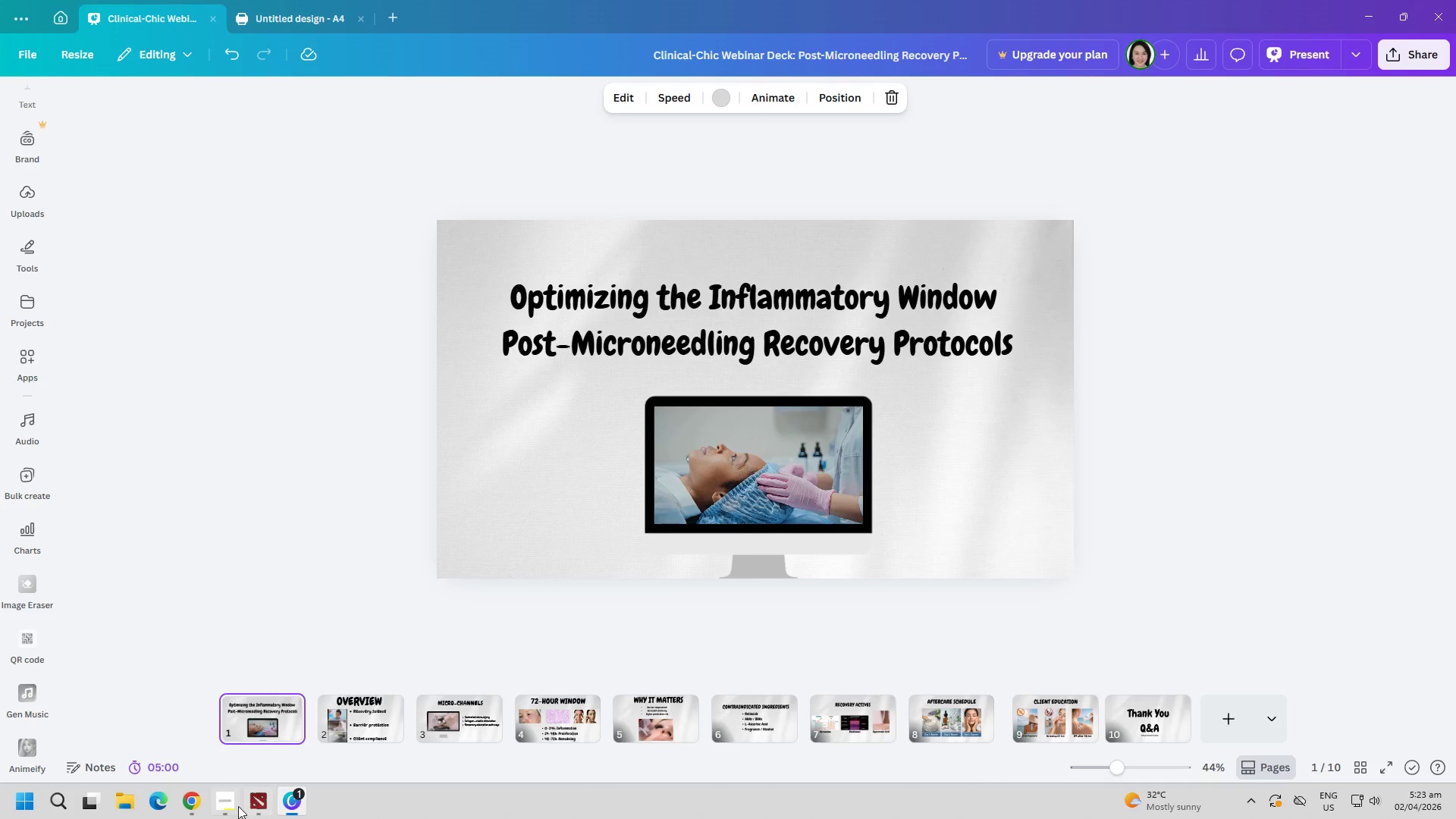 
left_click([233, 808])